 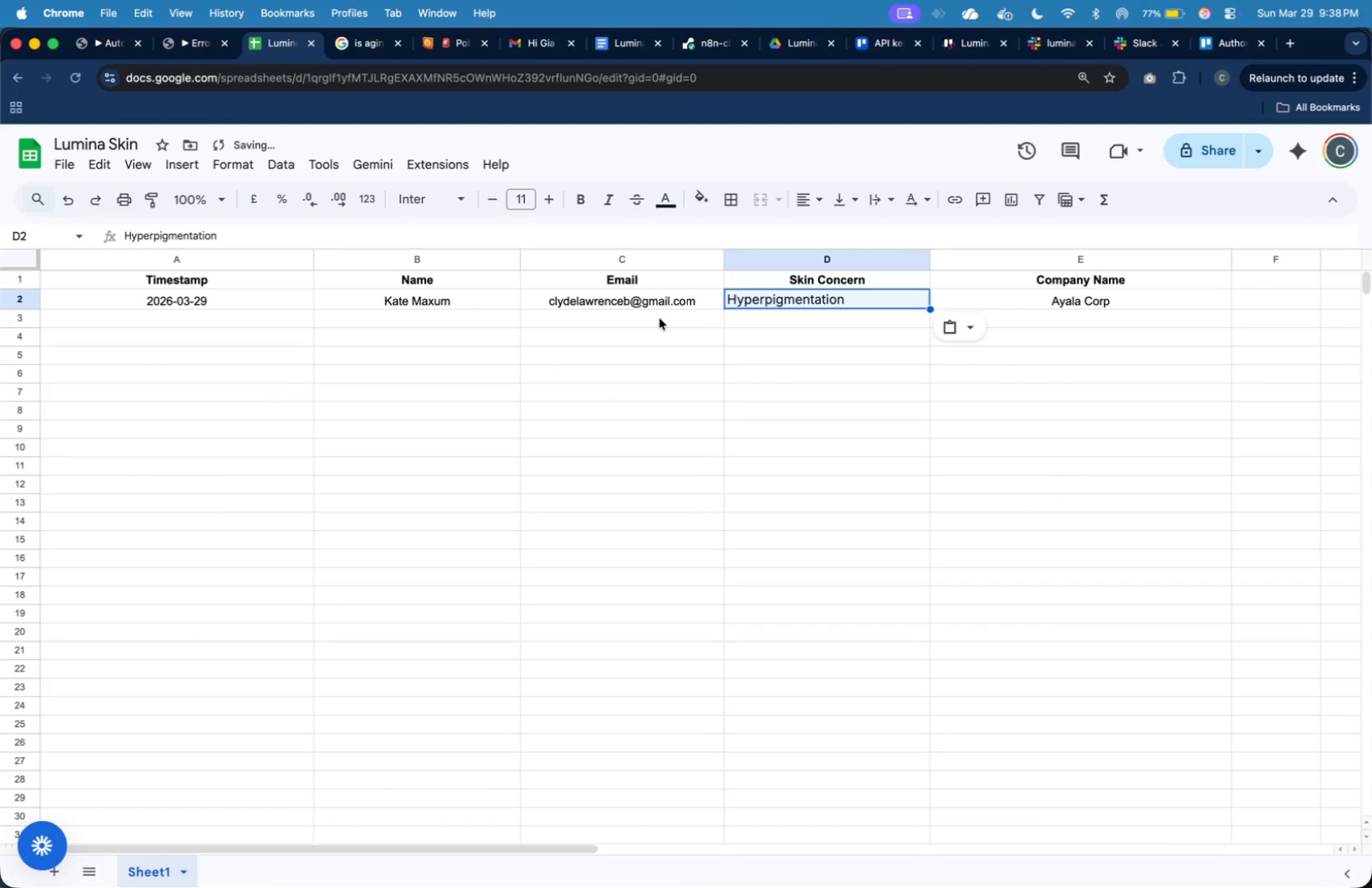 
key(Meta+Z)
 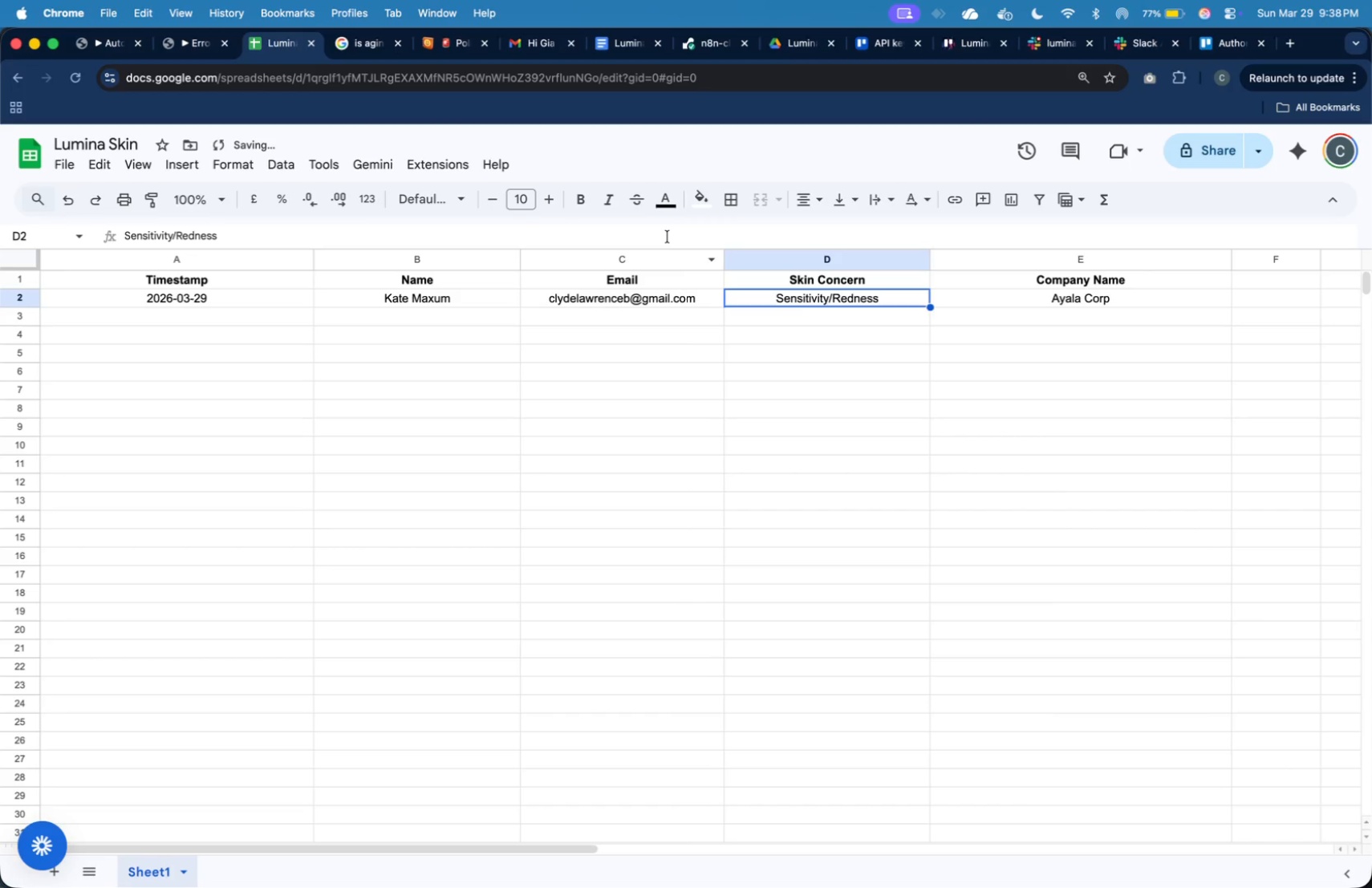 
left_click([668, 237])
 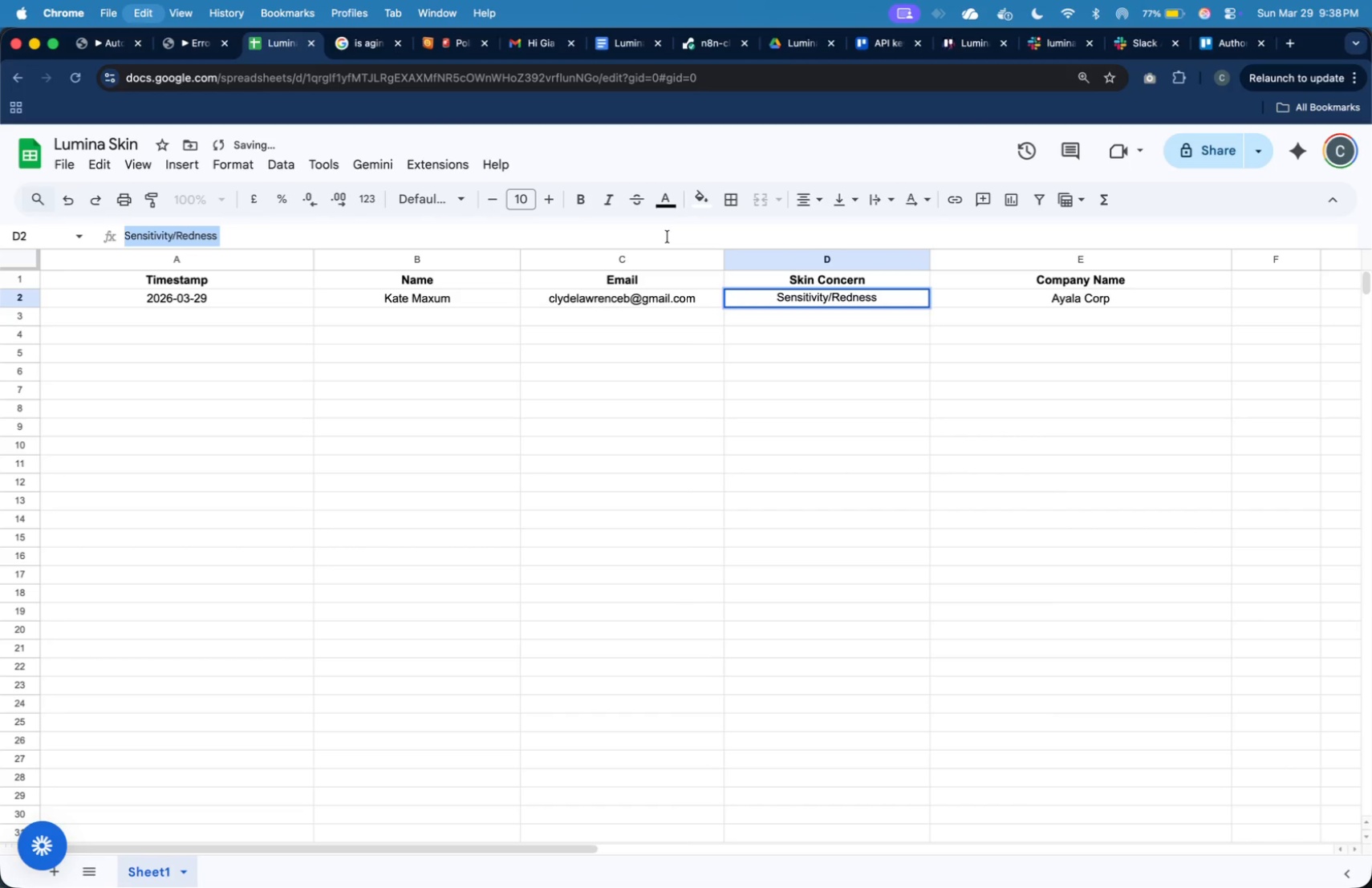 
key(Meta+A)
 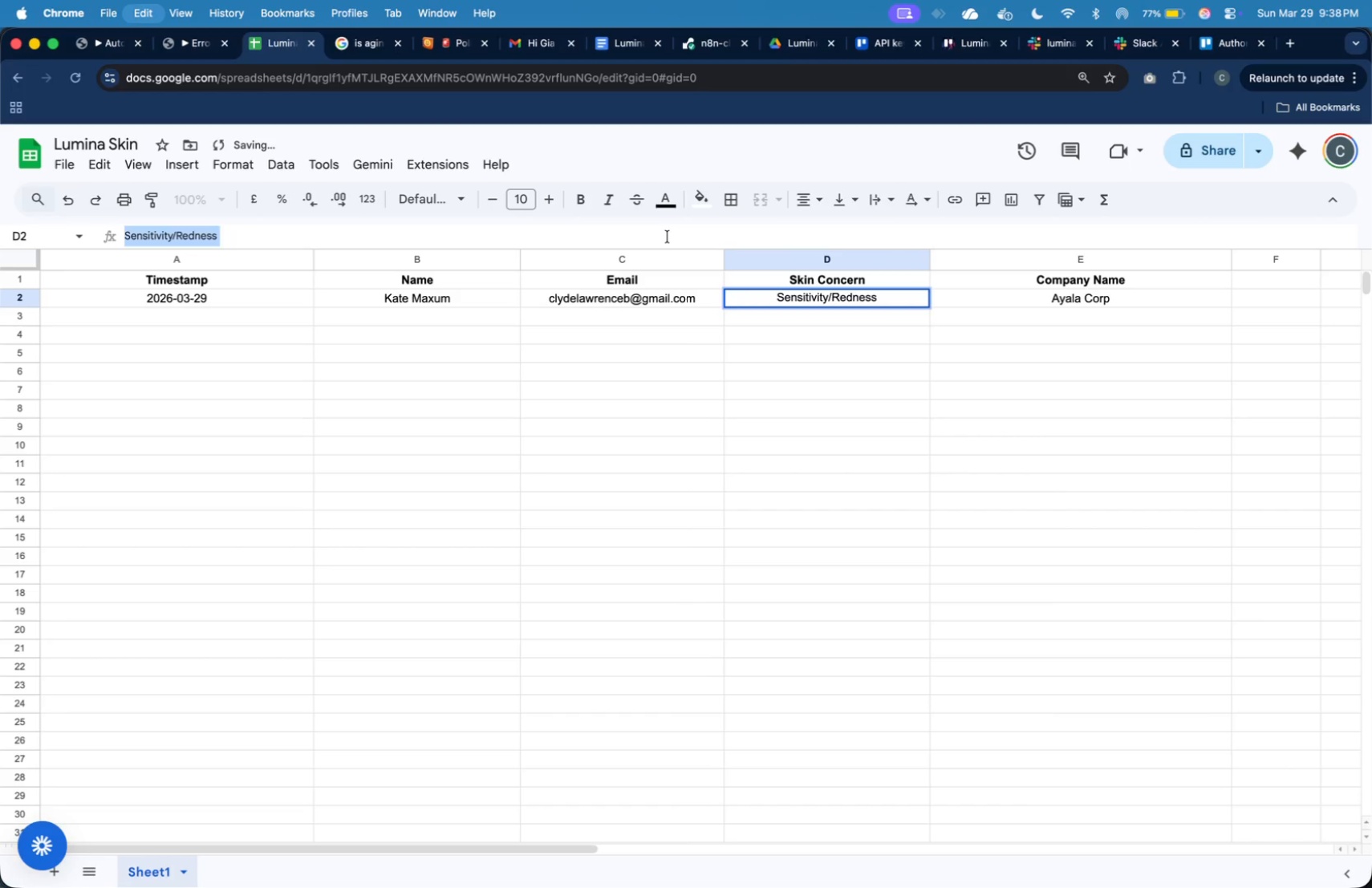 
key(Meta+V)
 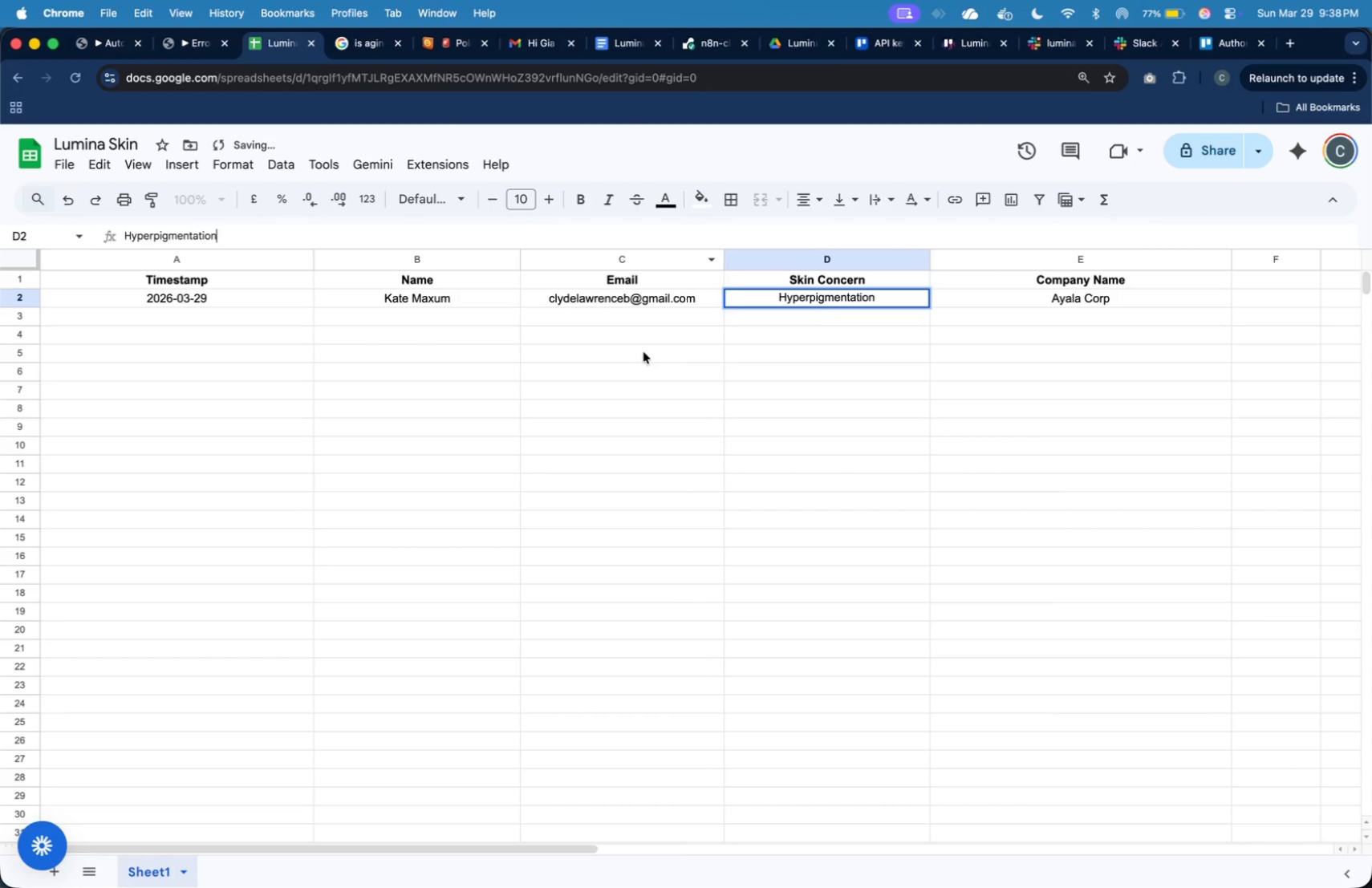 
left_click([643, 352])
 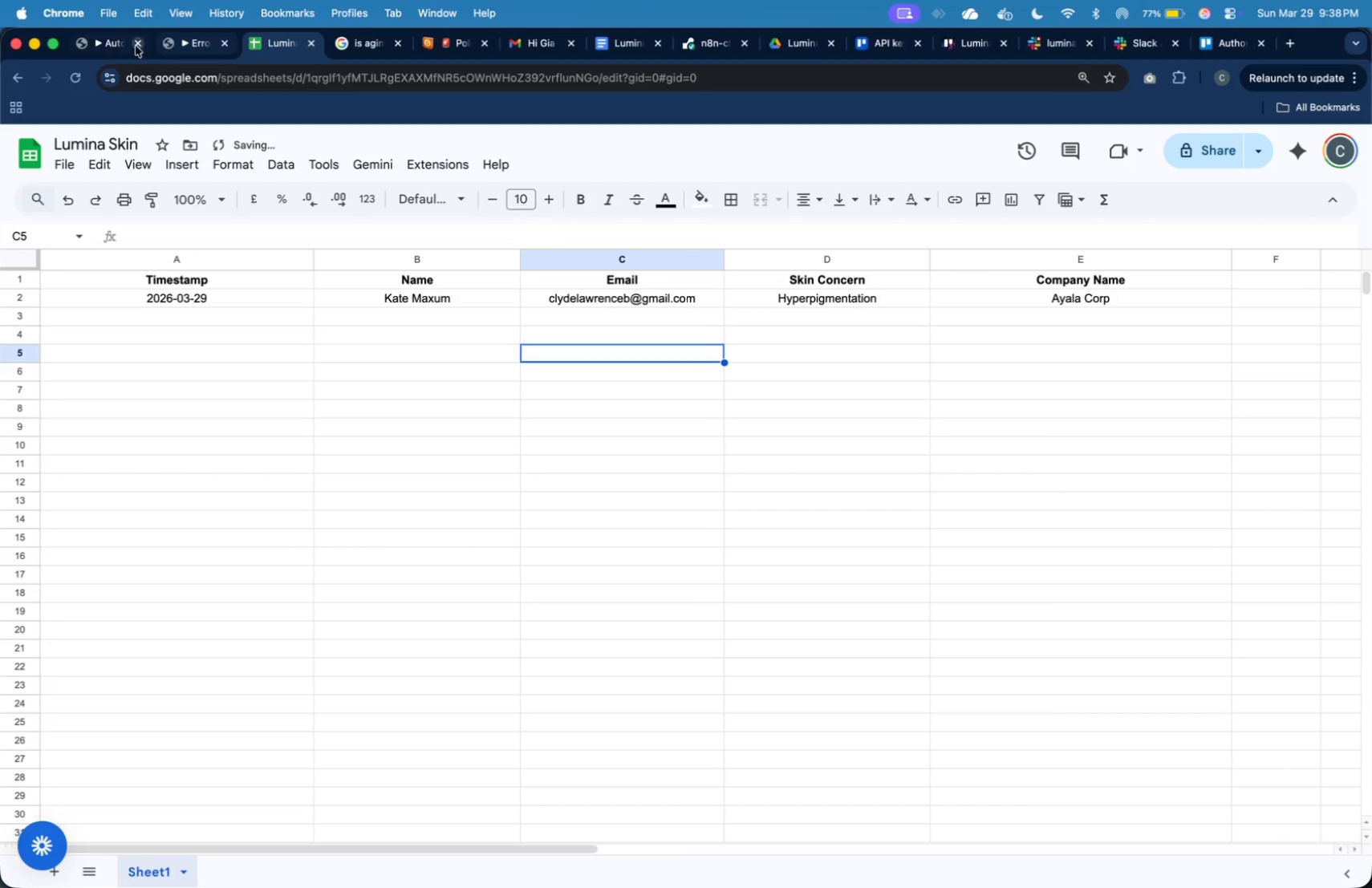 
left_click([123, 45])
 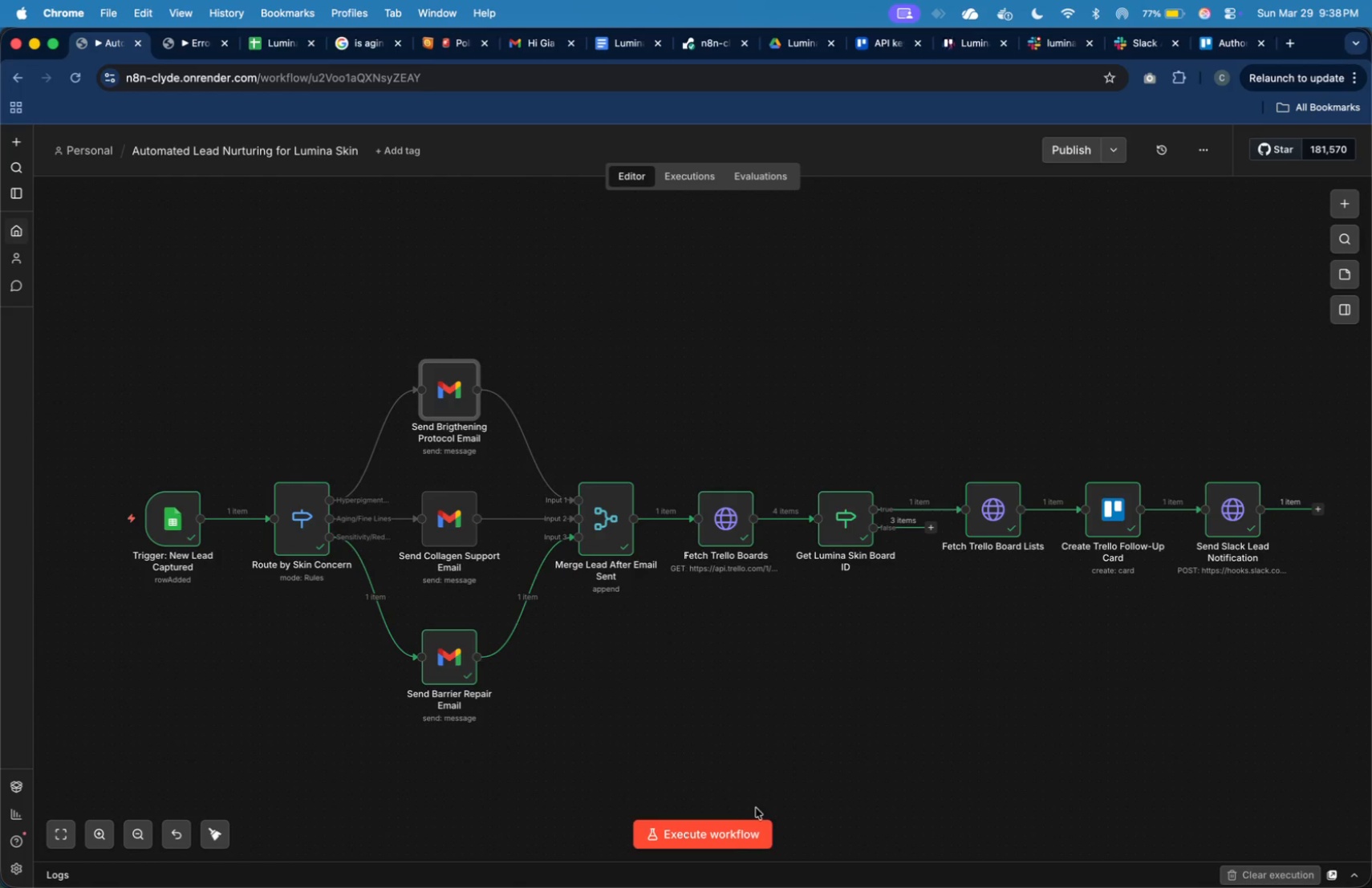 
left_click([745, 823])
 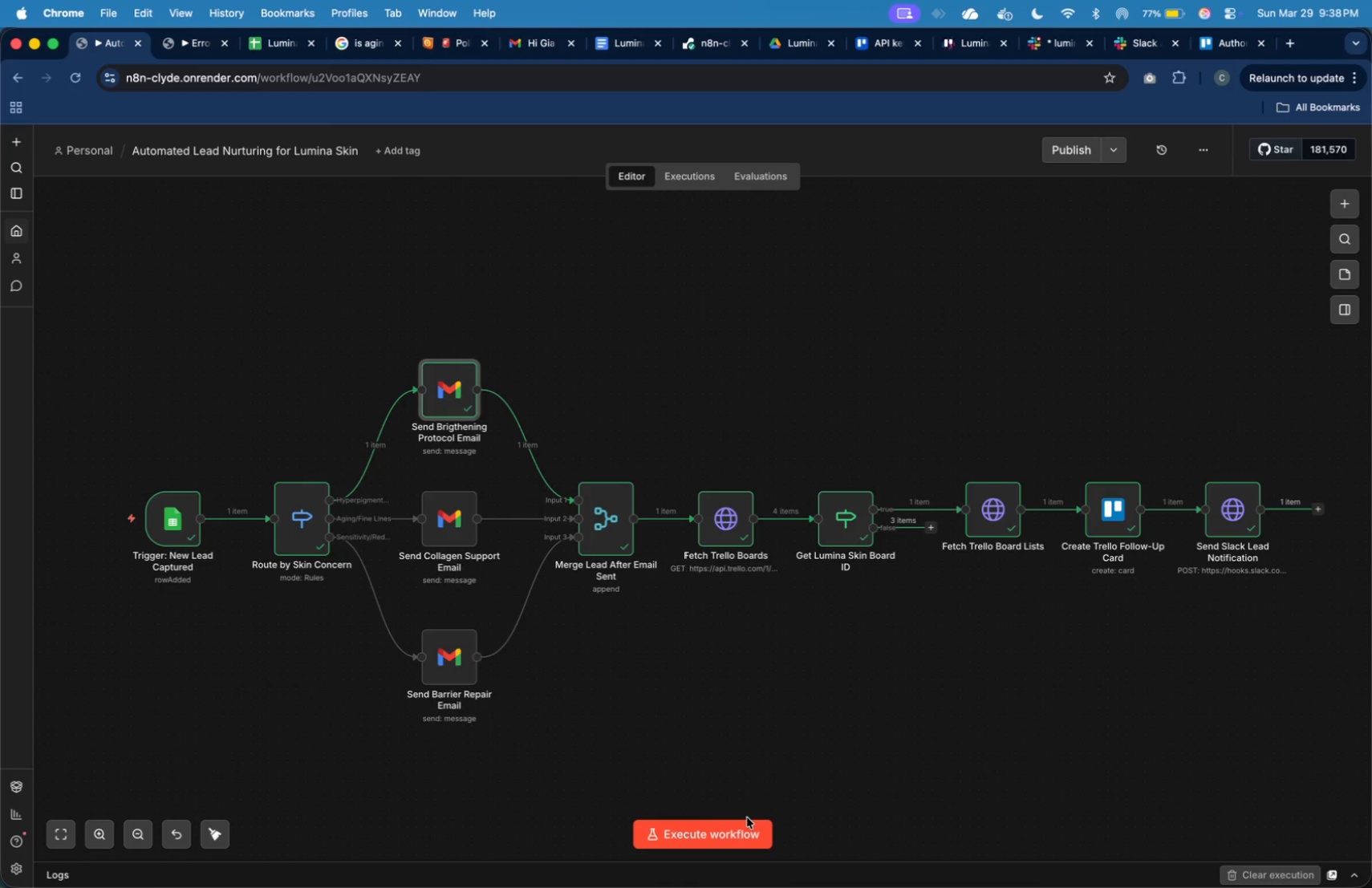 
wait(41.72)
 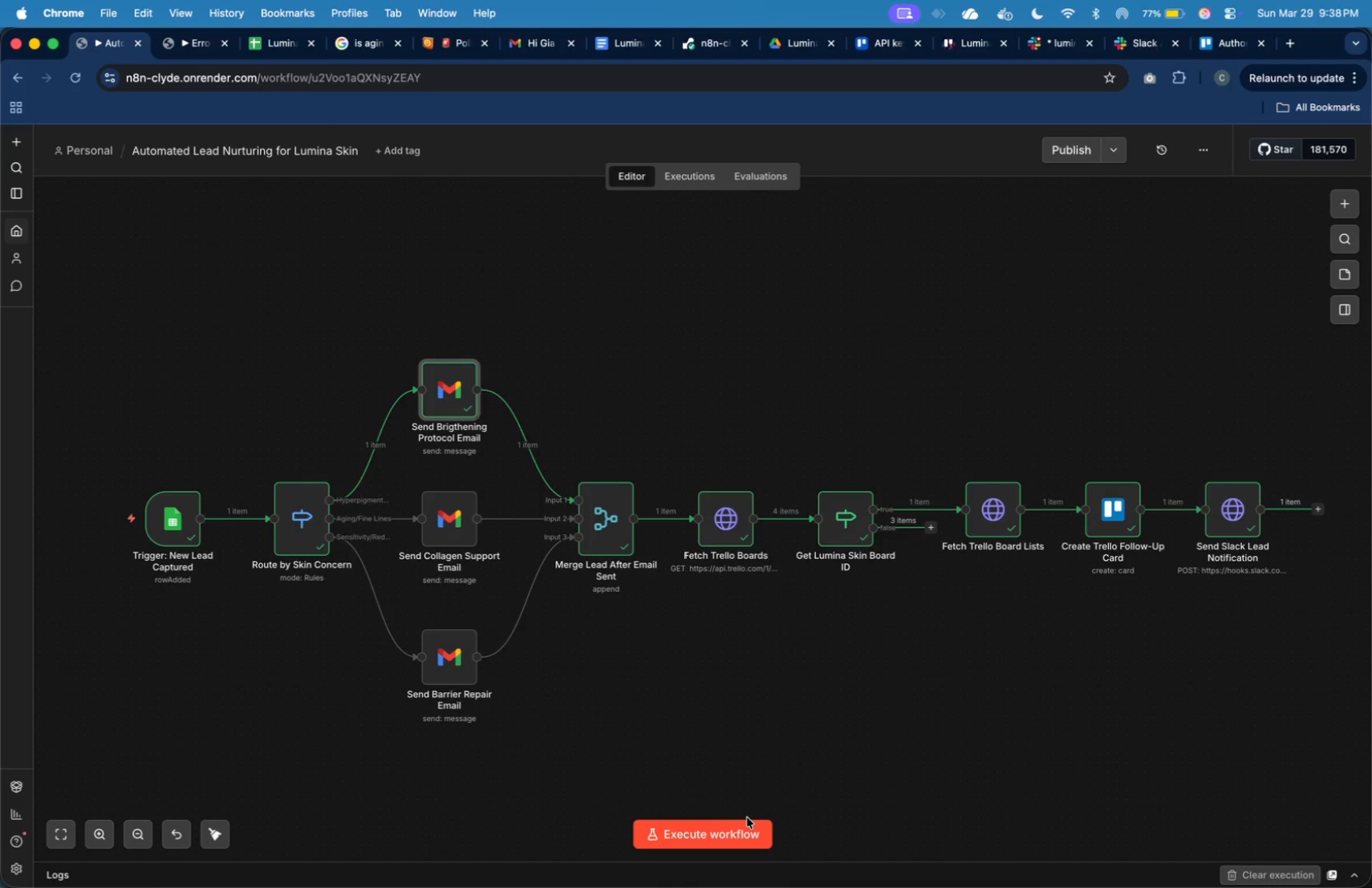 
left_click([513, 41])
 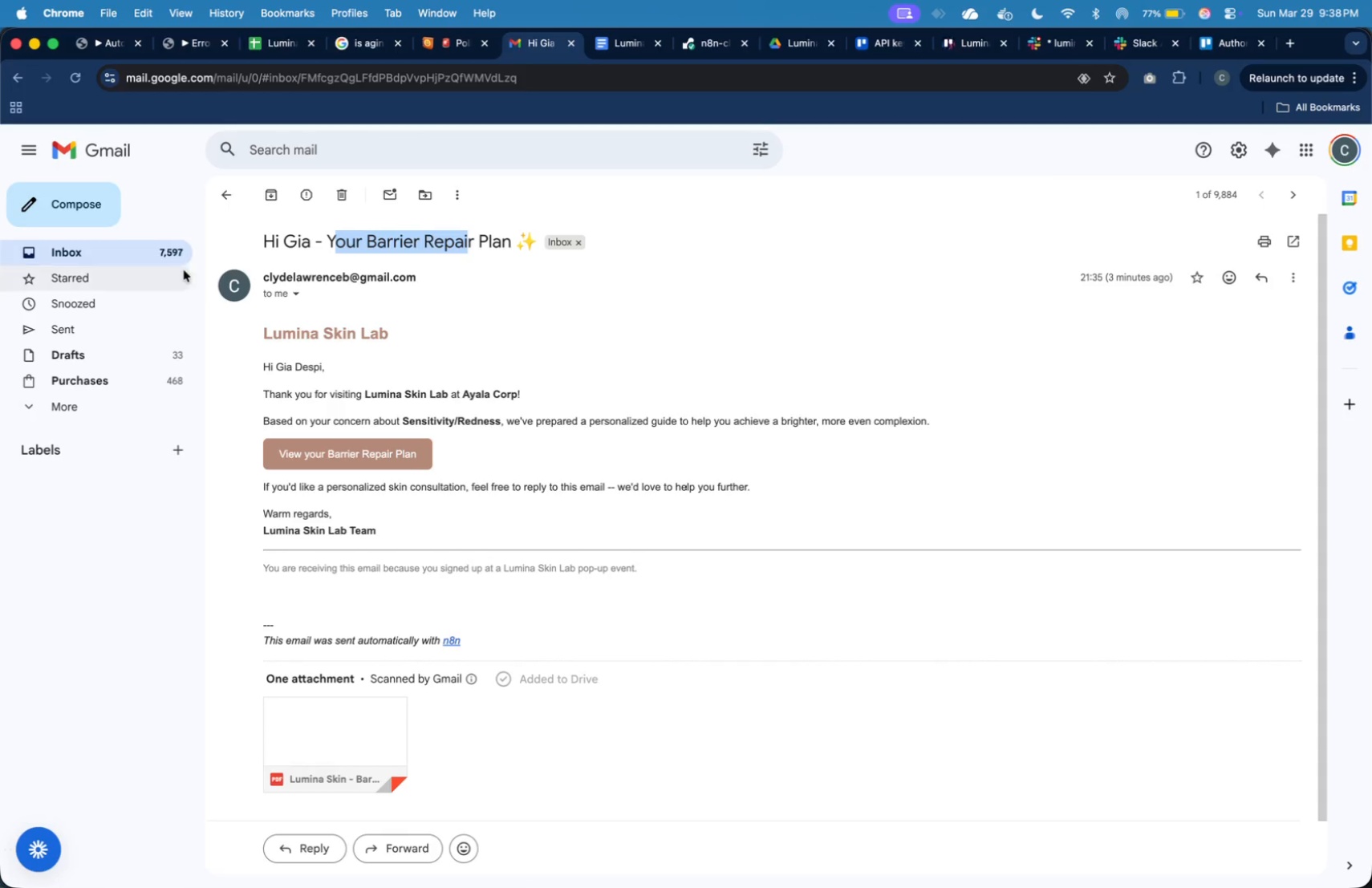 
left_click([137, 243])
 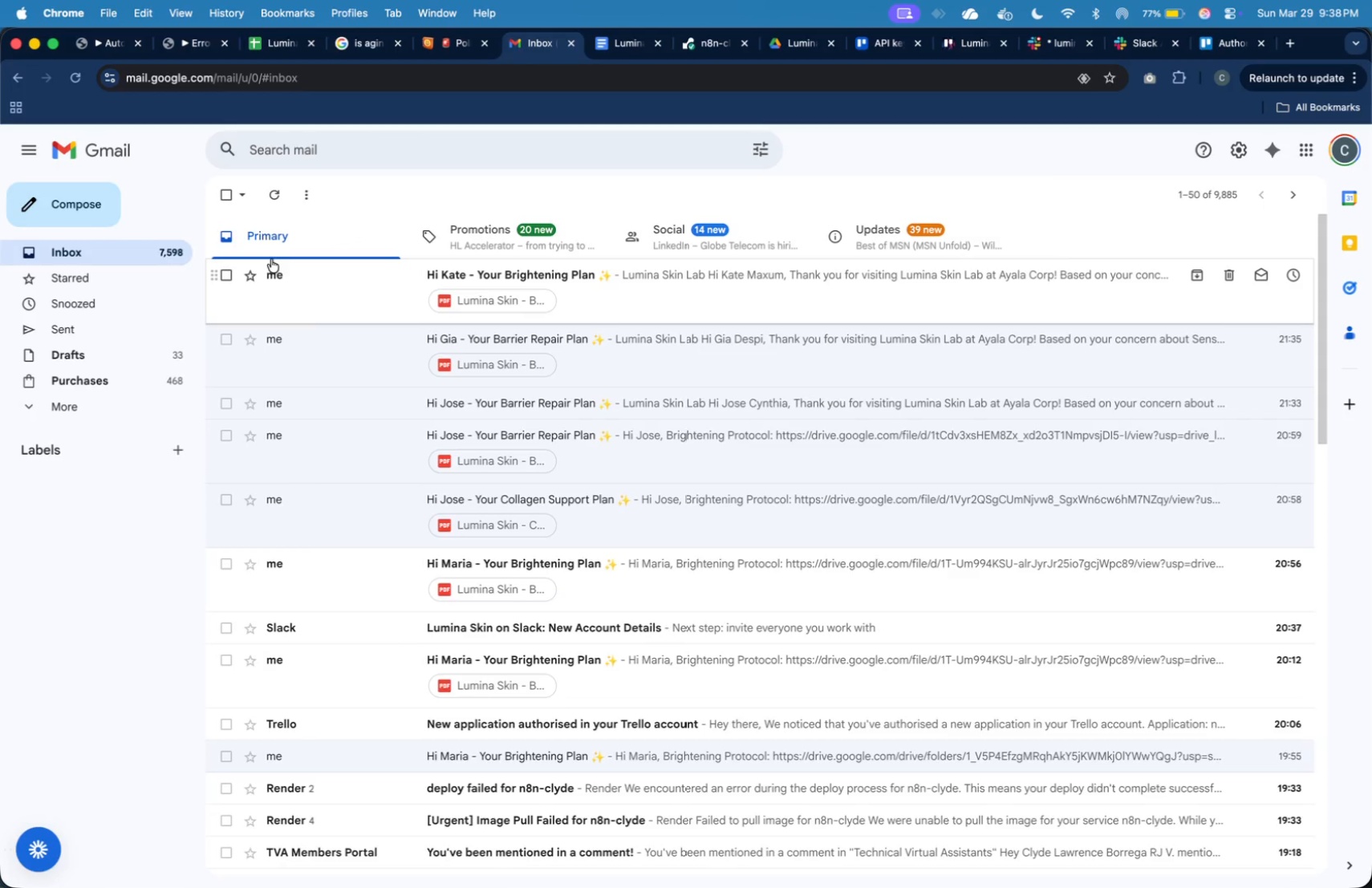 
left_click([328, 271])
 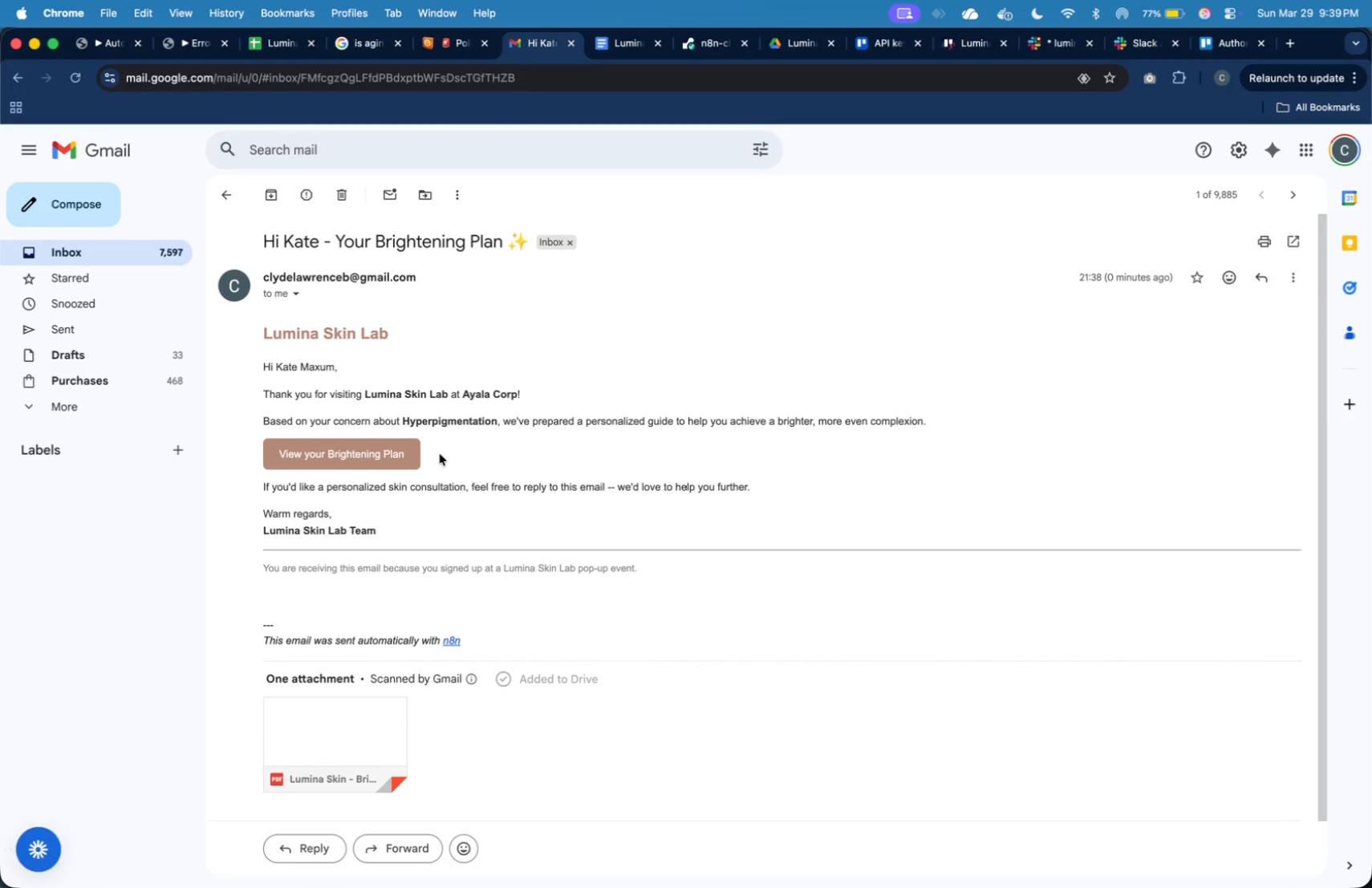 
wait(9.29)
 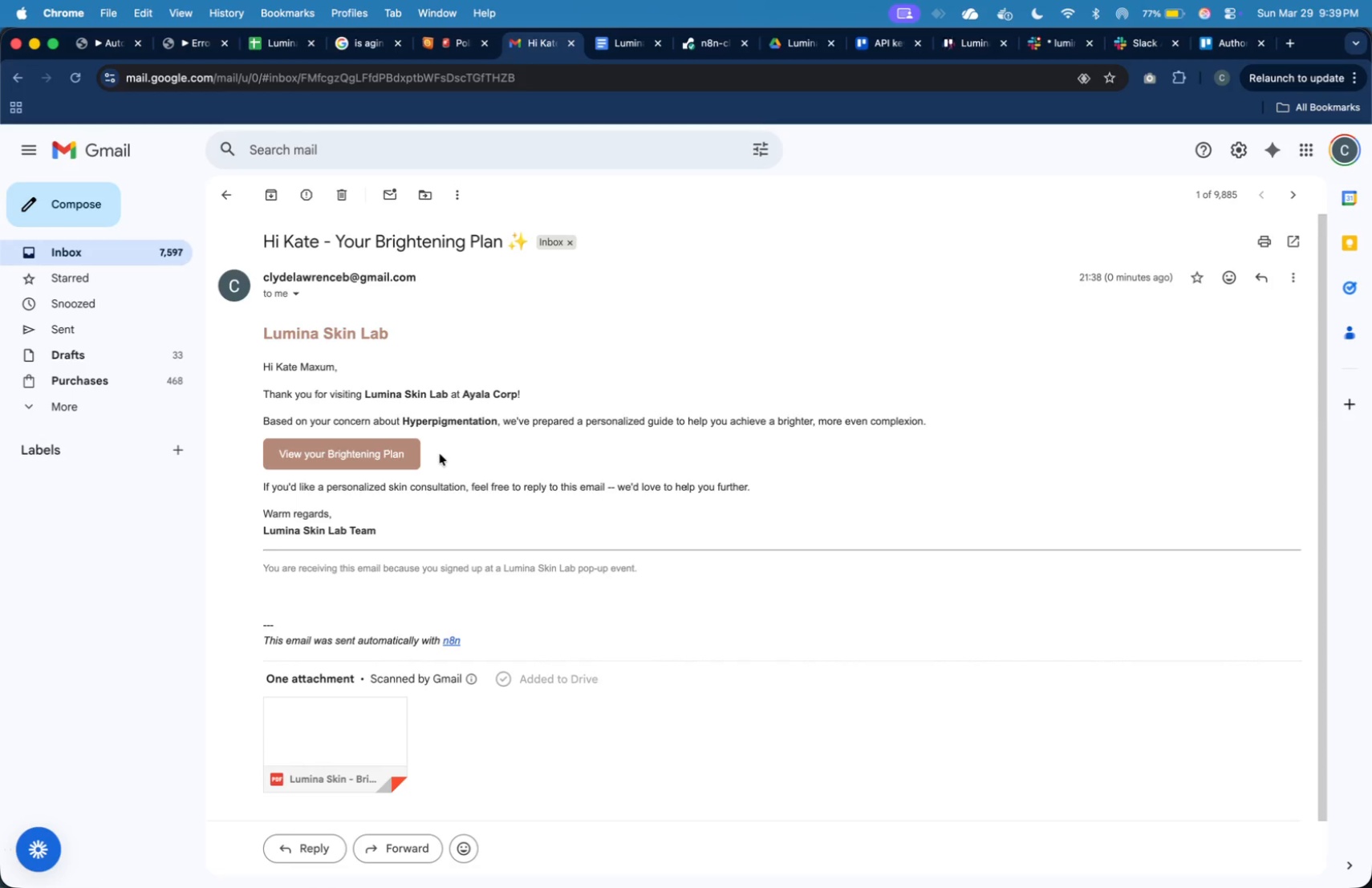 
left_click([396, 459])
 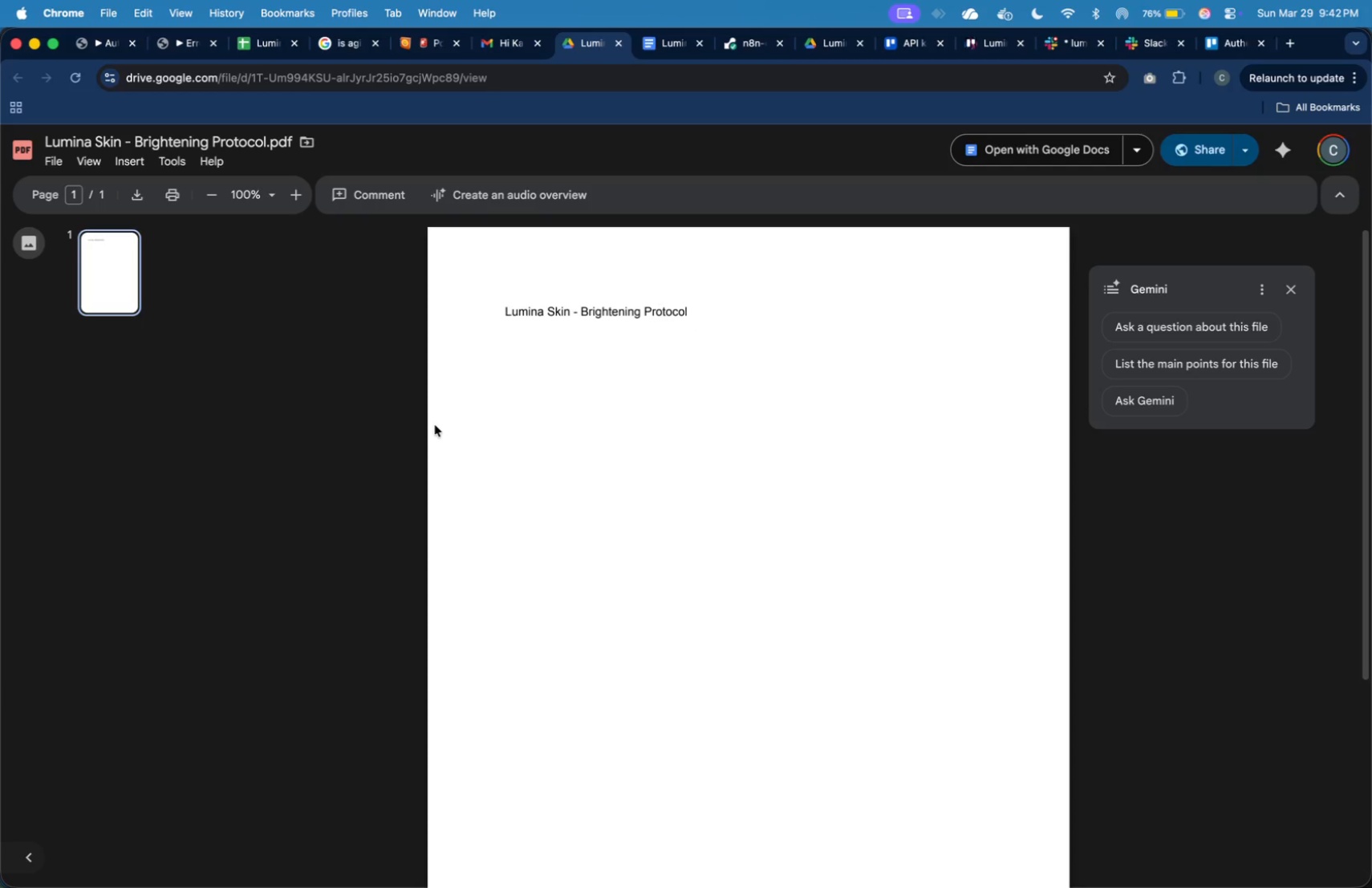 
wait(228.6)
 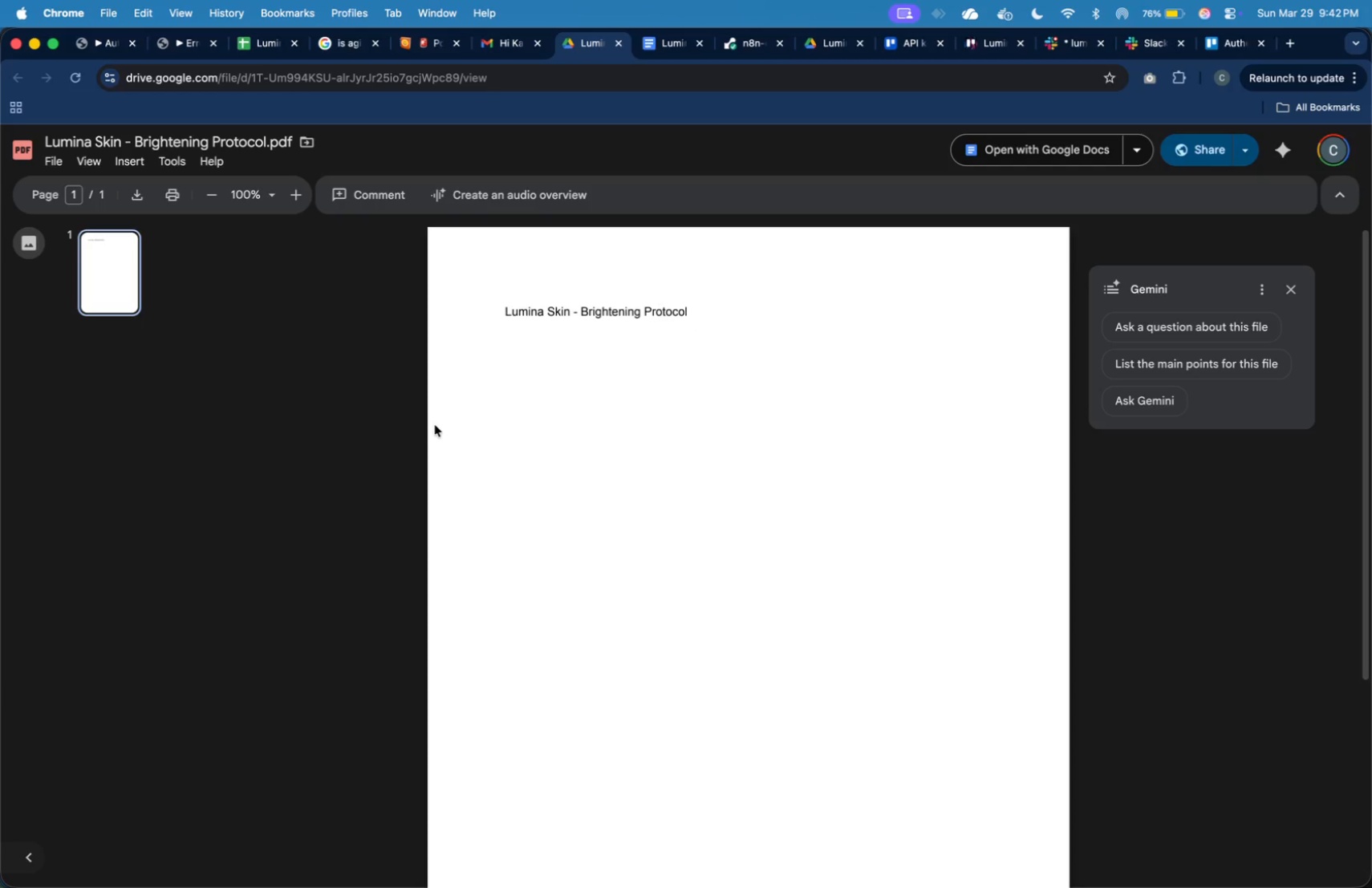 
left_click([975, 51])
 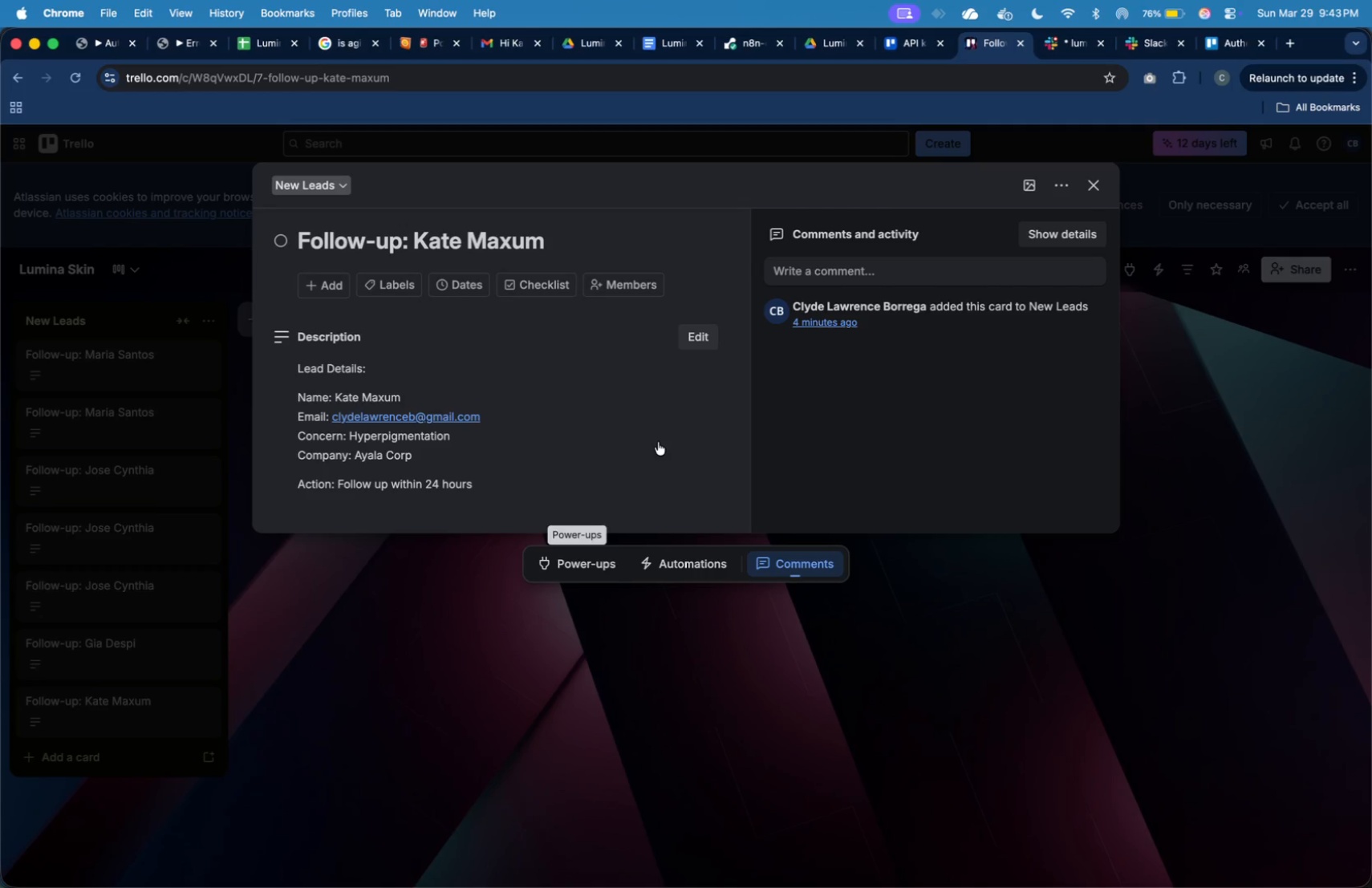 
wait(7.35)
 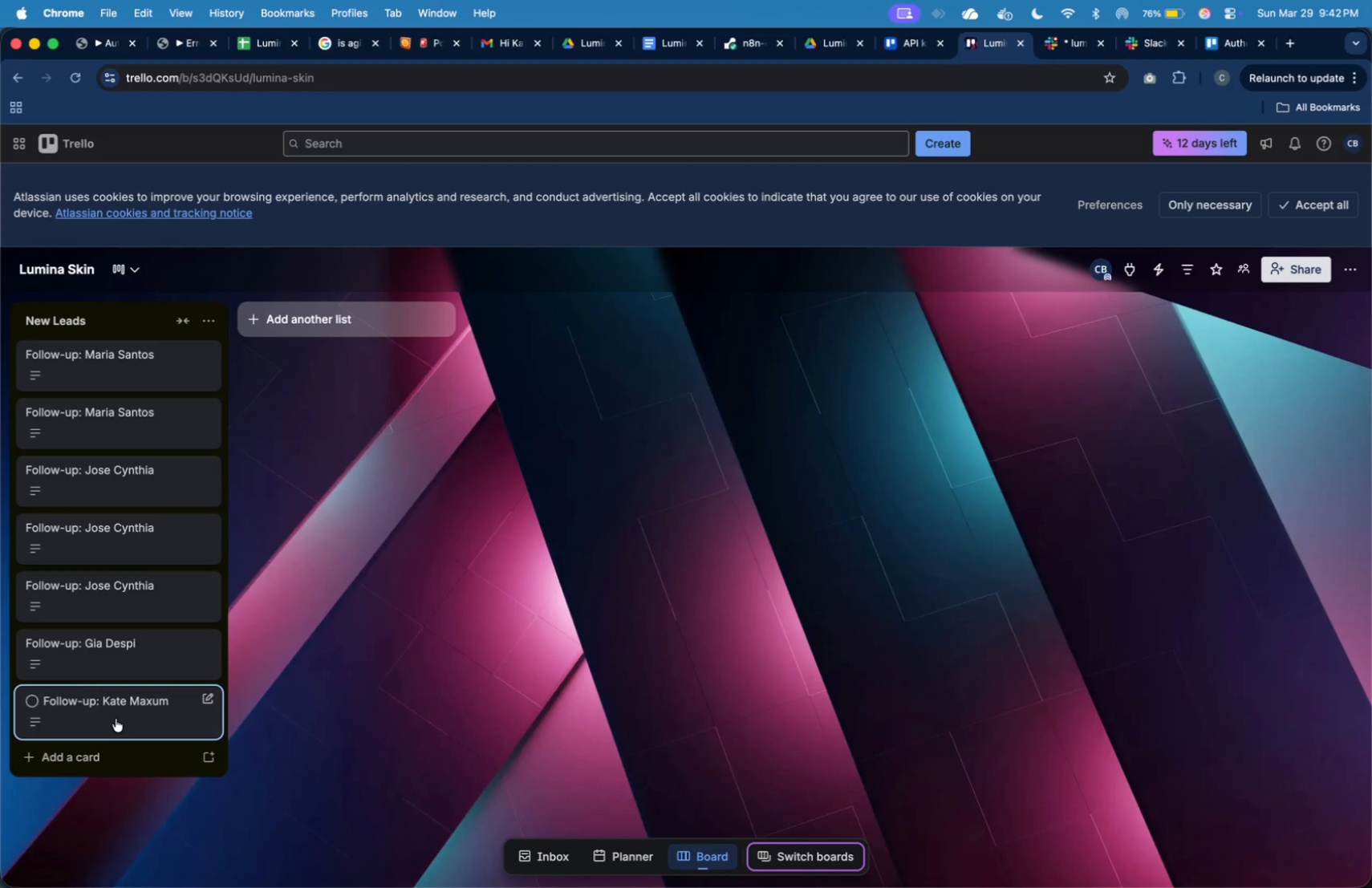 
left_click([1076, 53])
 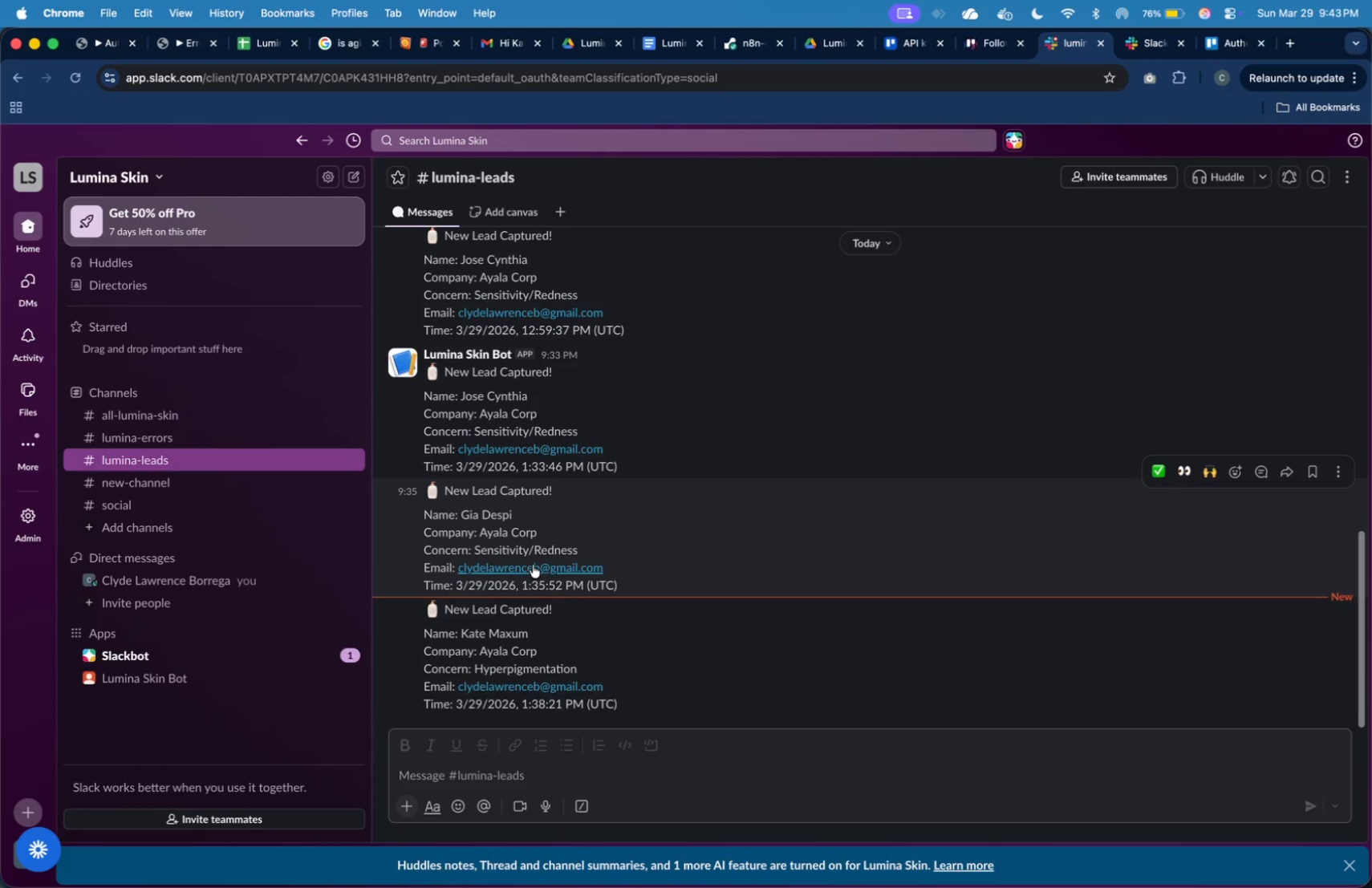 
left_click([696, 638])
 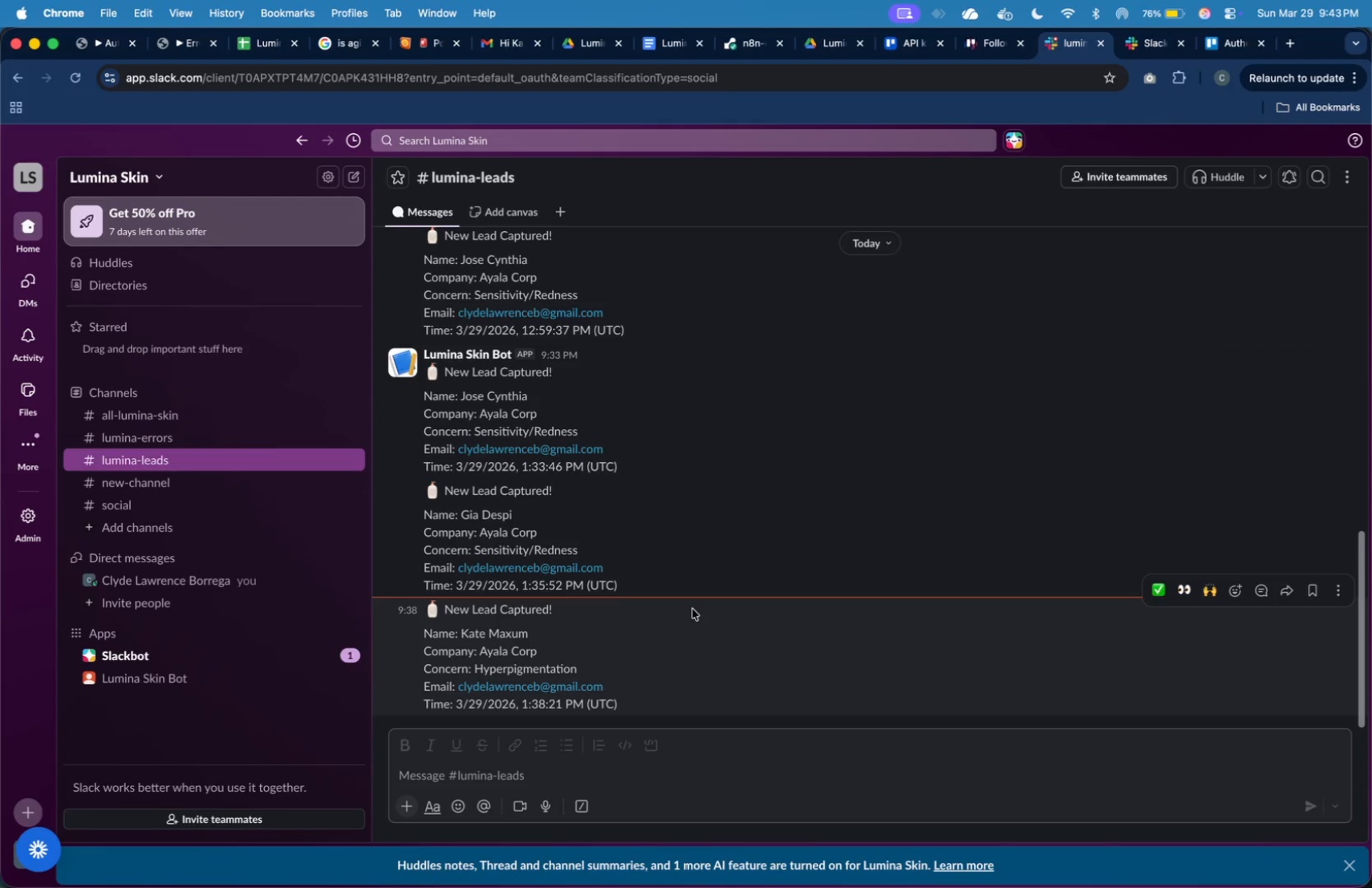 
key(Meta+Tab)